 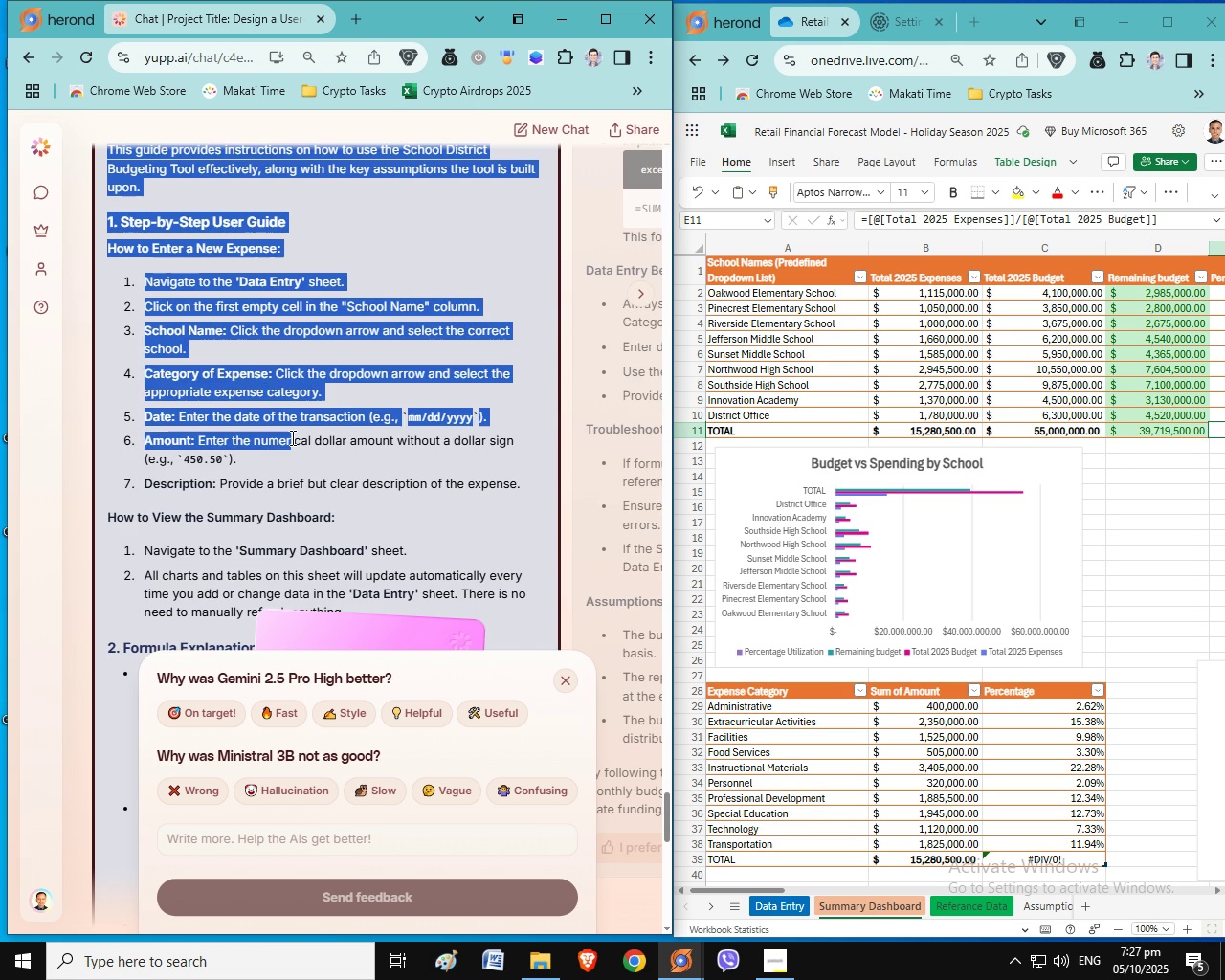 
scroll: coordinate [314, 447], scroll_direction: down, amount: 3.0
 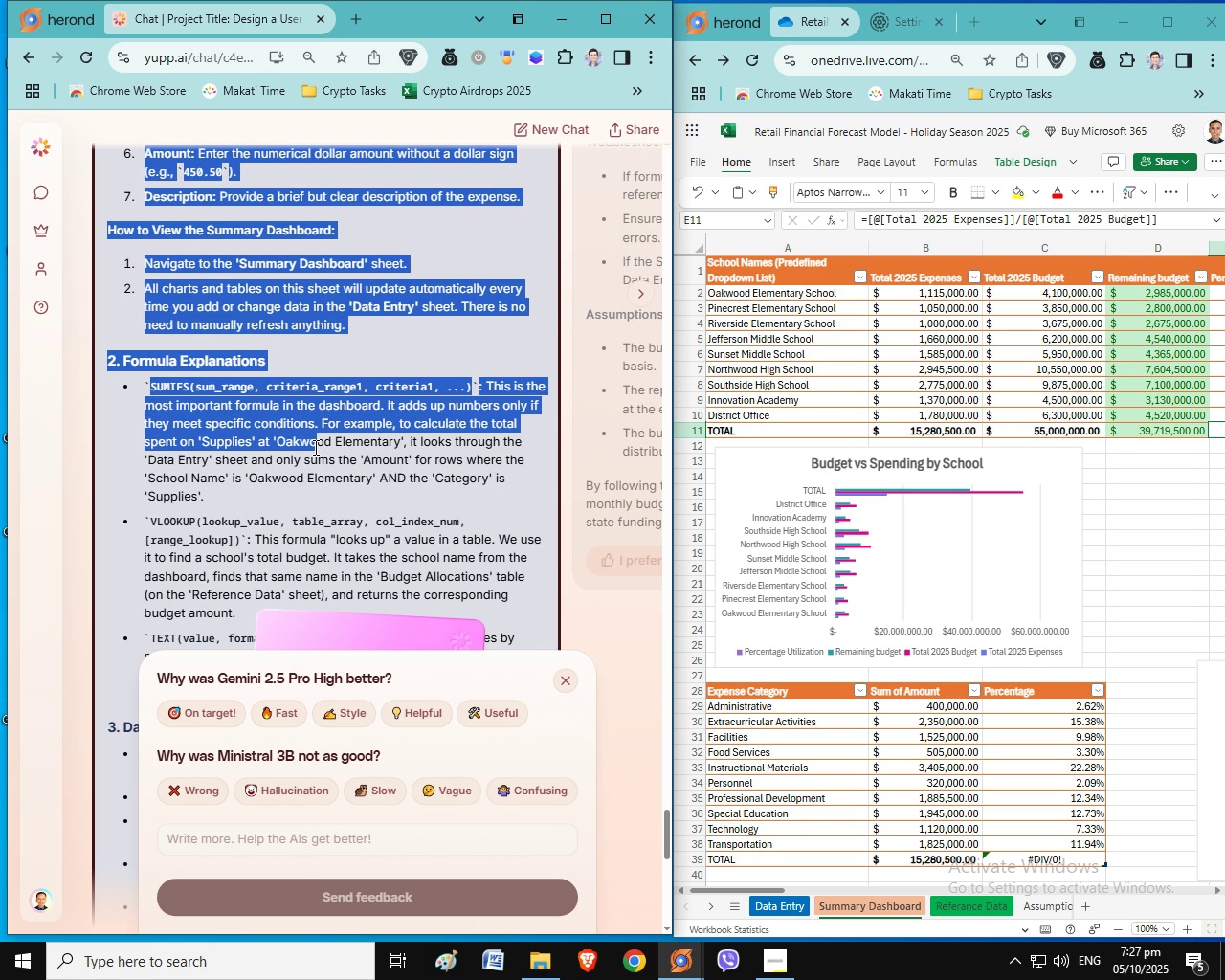 
wait(5.23)
 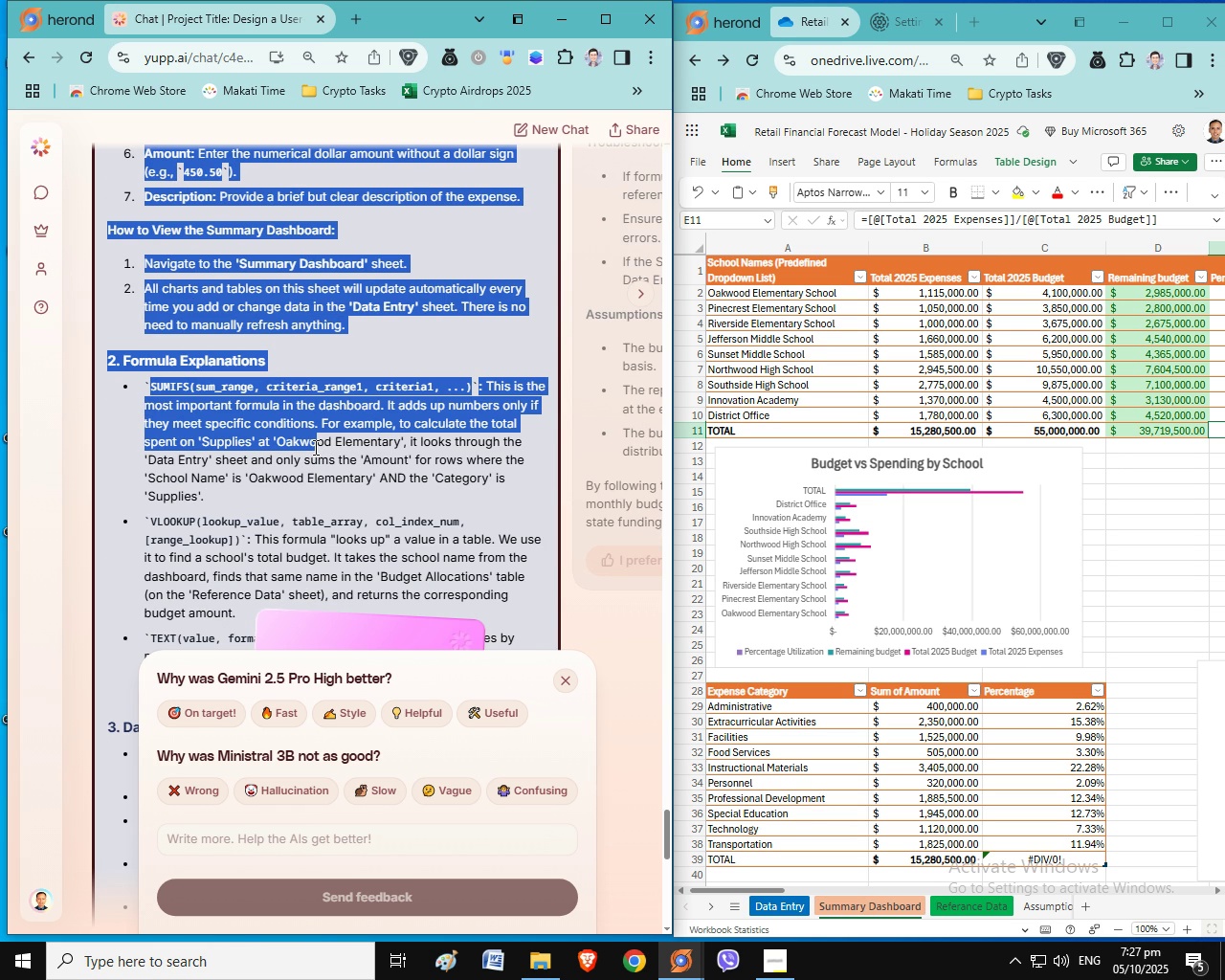 
scroll: coordinate [314, 447], scroll_direction: none, amount: 0.0
 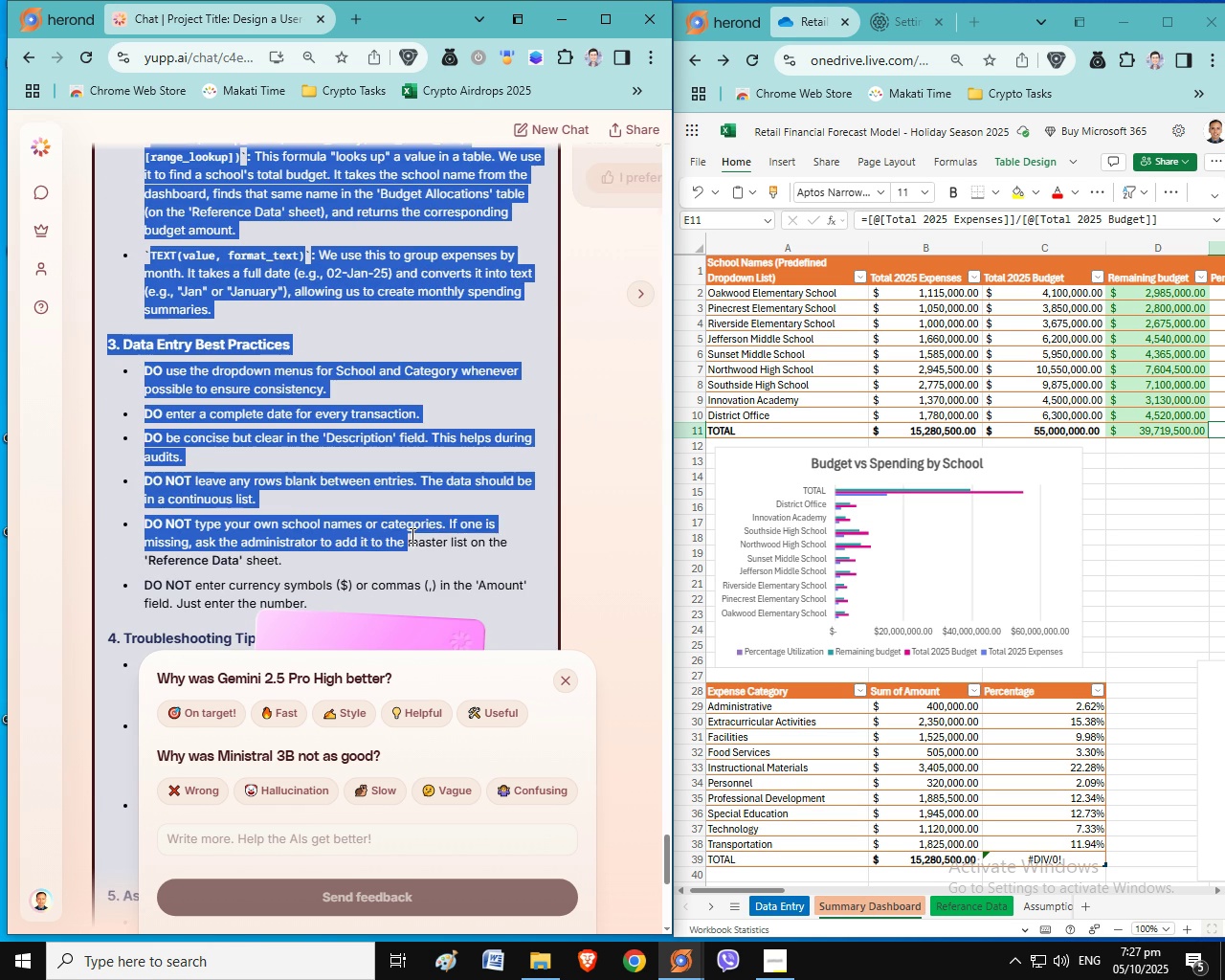 
scroll: coordinate [408, 641], scroll_direction: down, amount: 8.0
 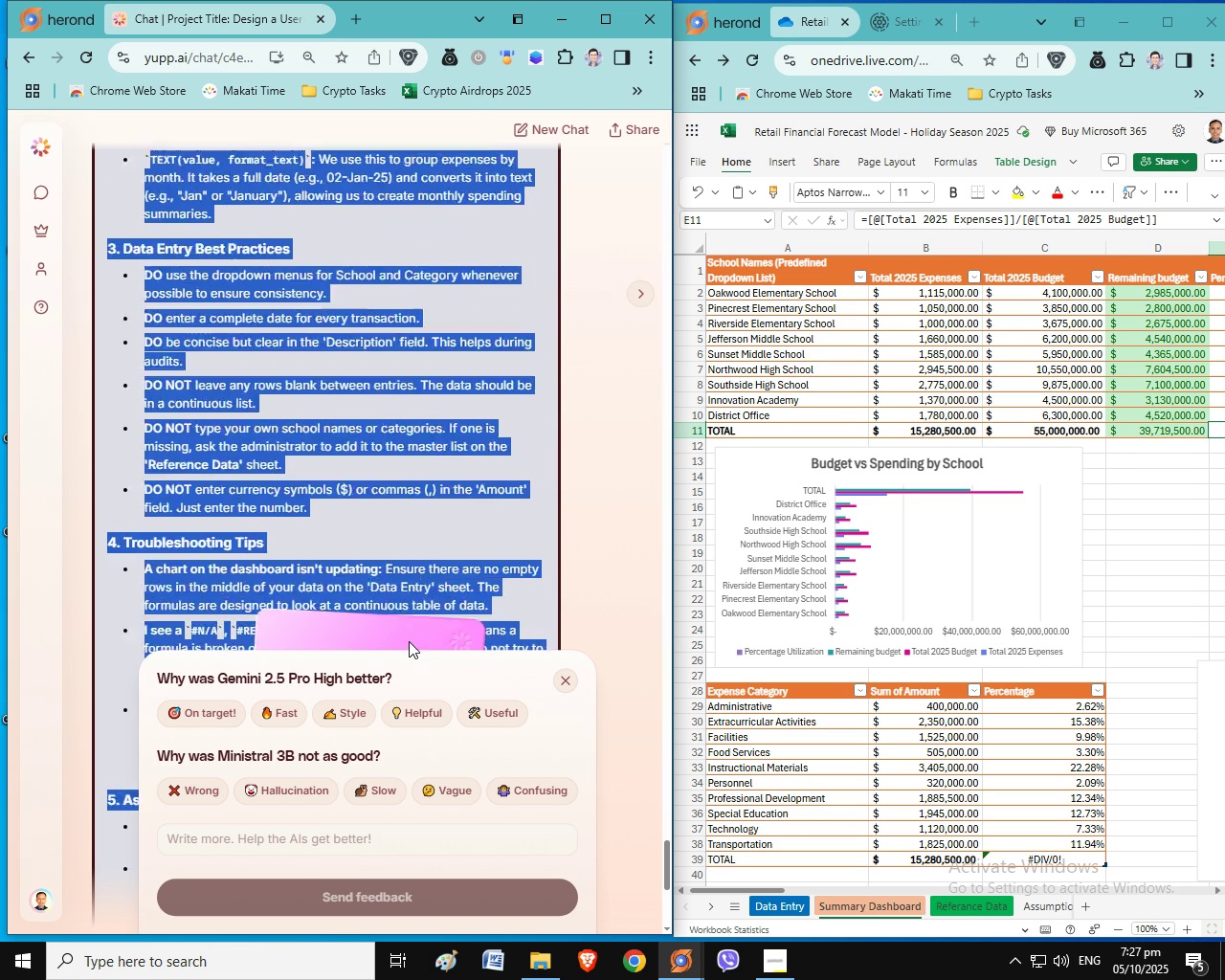 
scroll: coordinate [409, 641], scroll_direction: up, amount: 5.0
 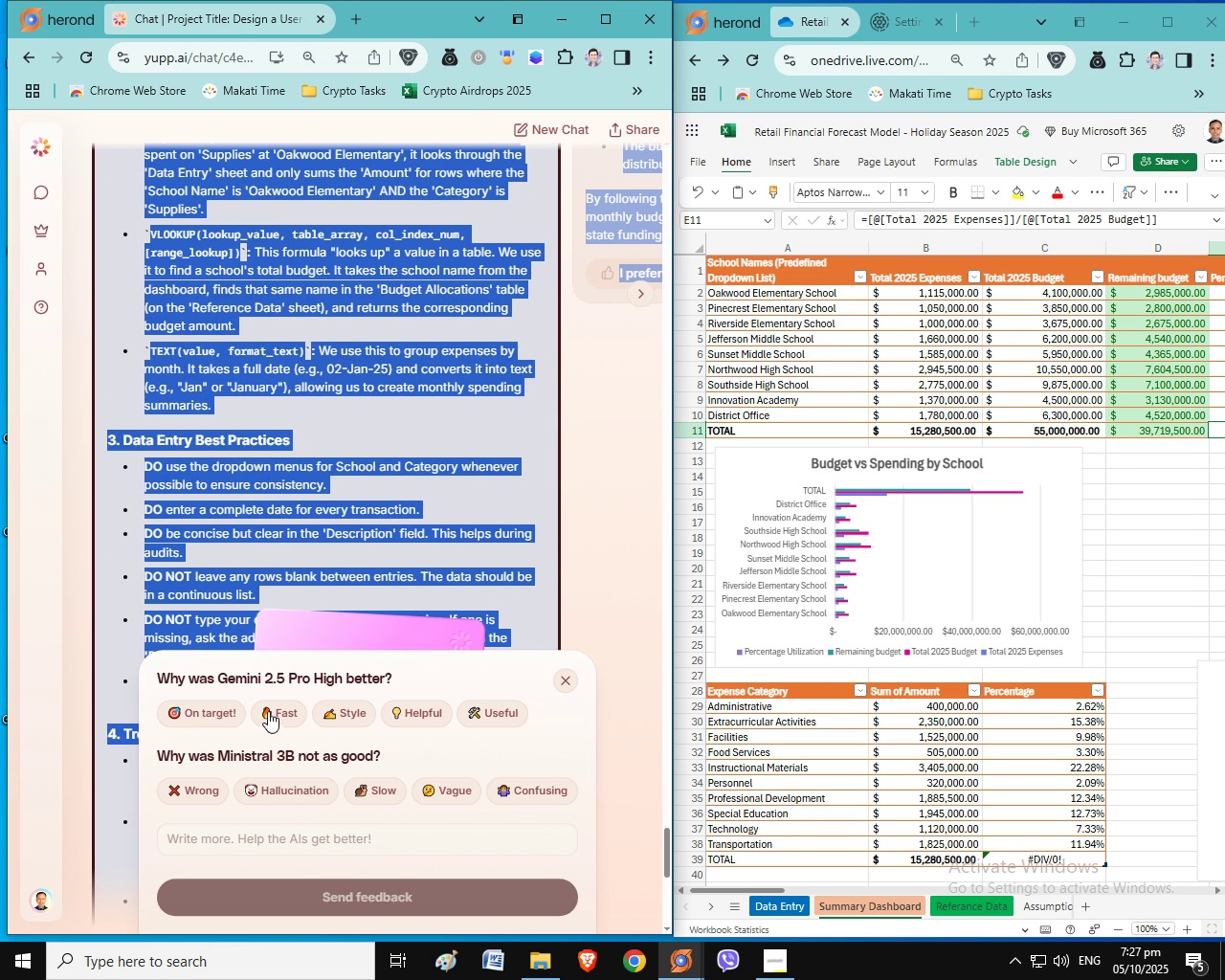 
left_click([228, 723])
 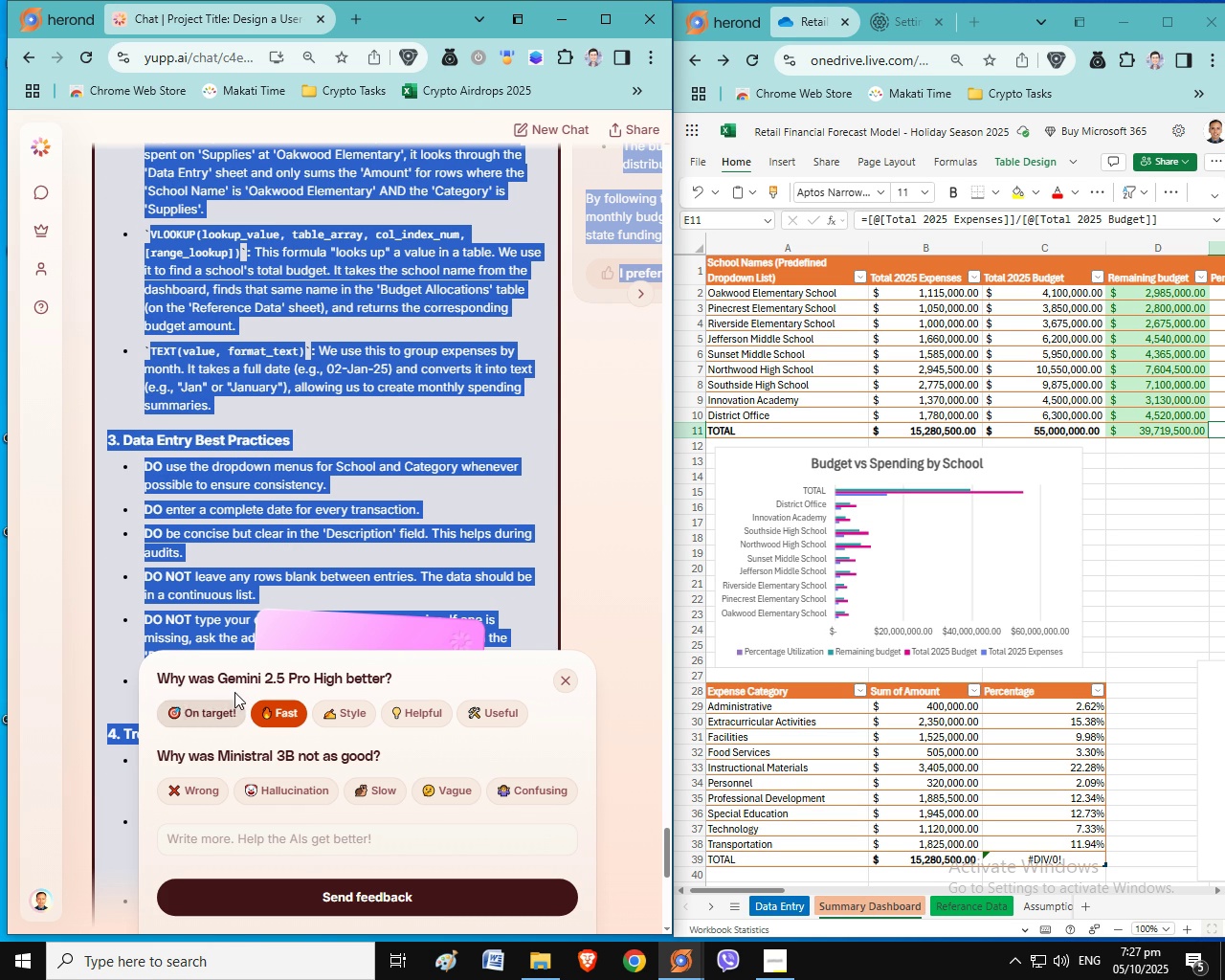 
left_click([210, 714])
 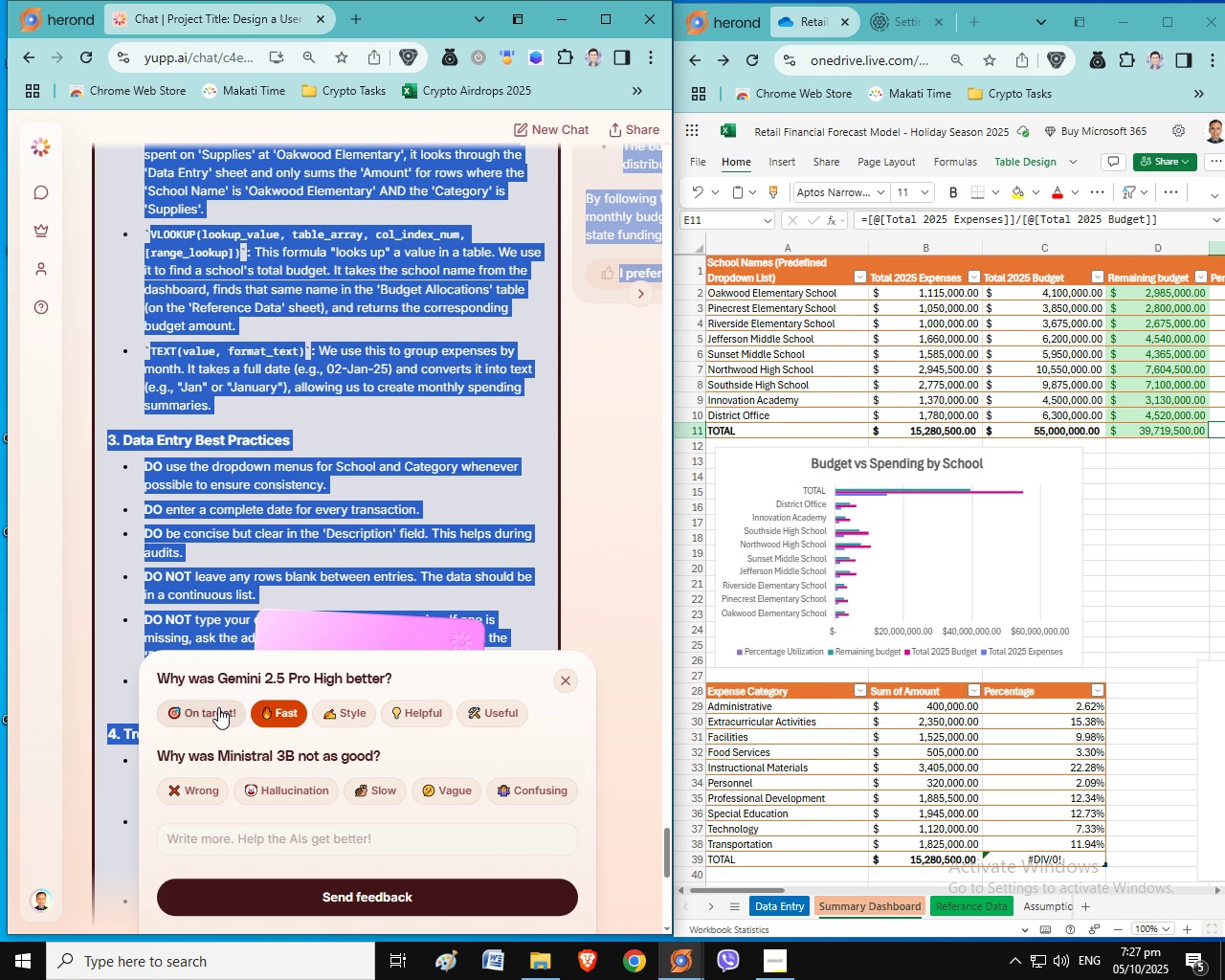 
left_click([217, 707])
 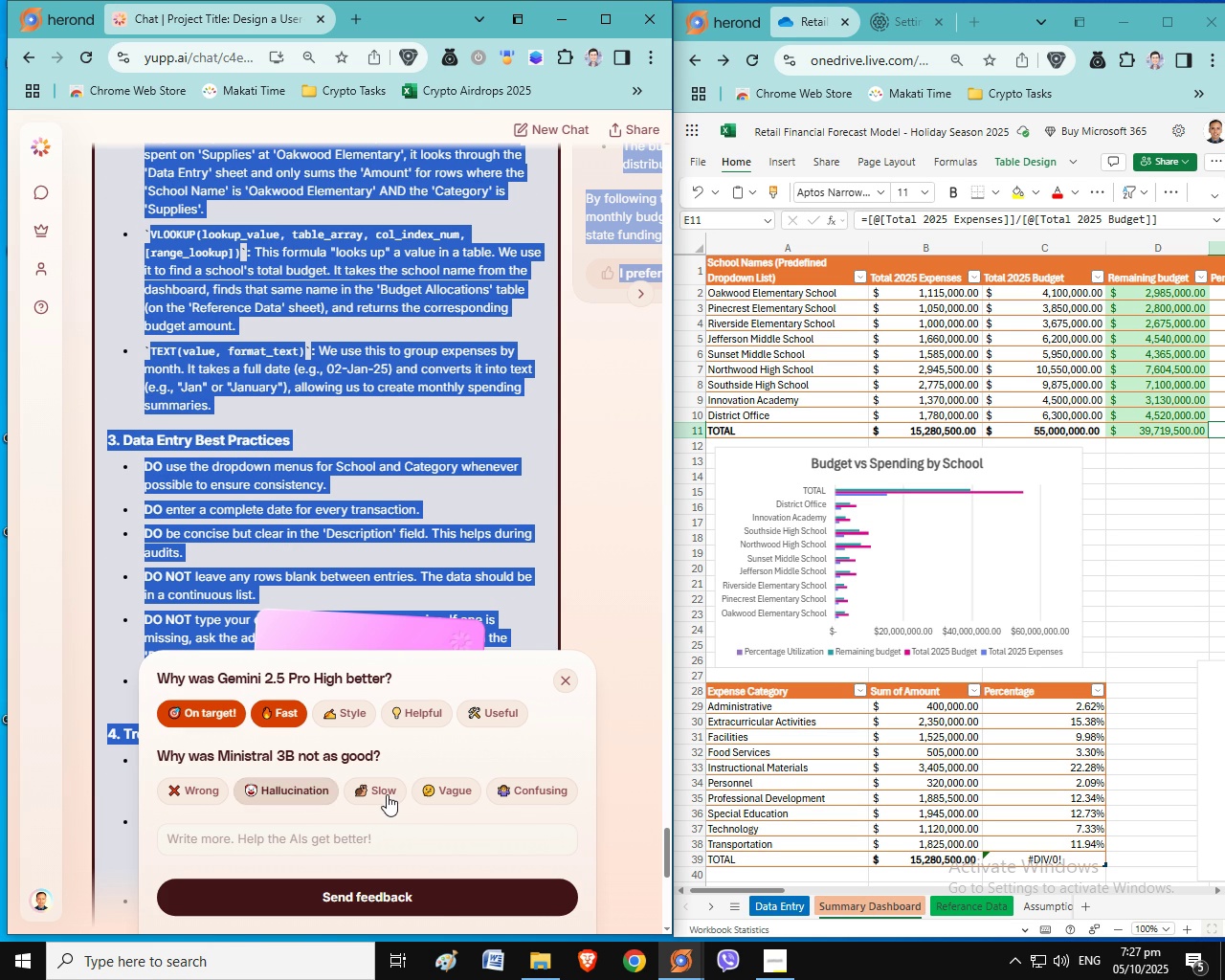 
left_click([381, 792])